 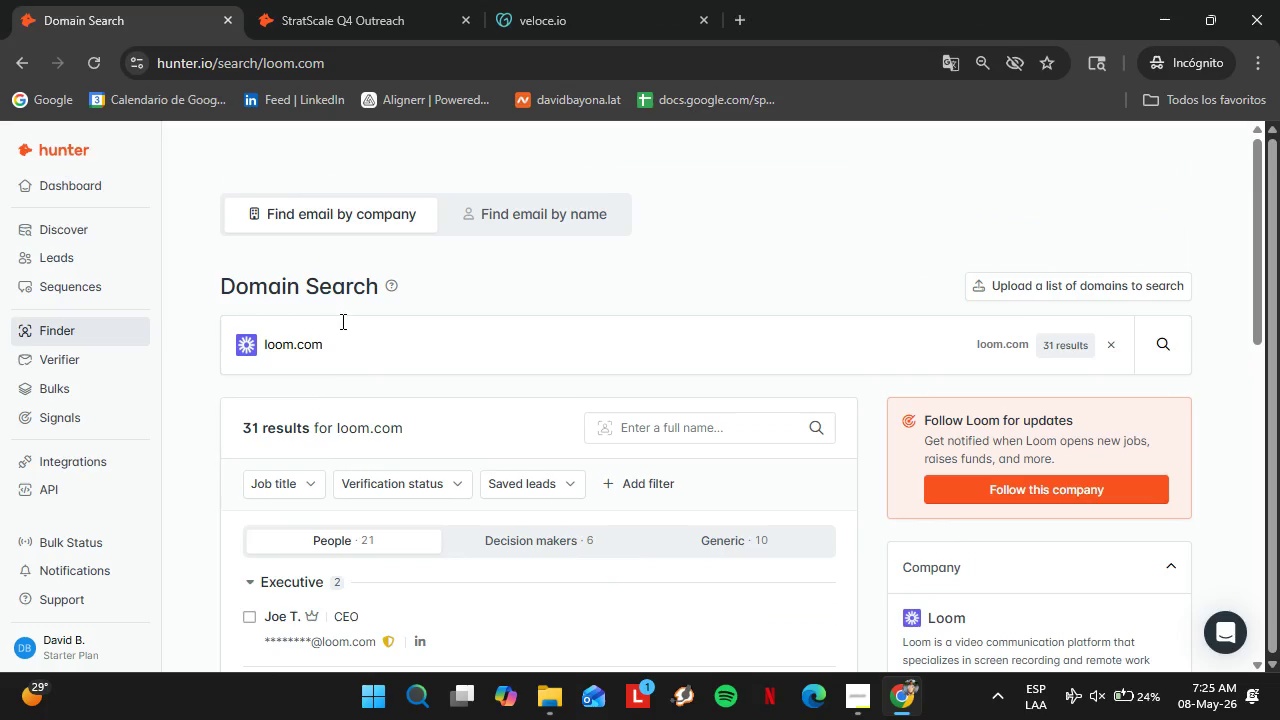 
double_click([345, 345])
 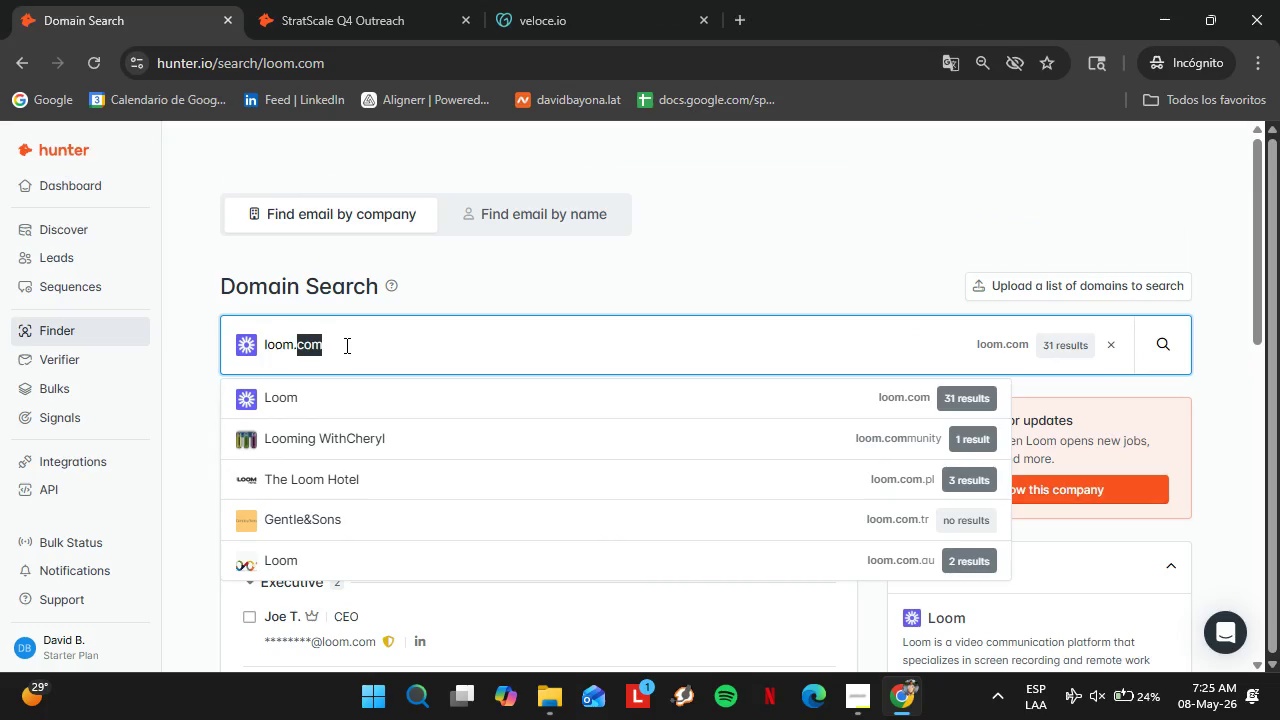 
triple_click([345, 345])
 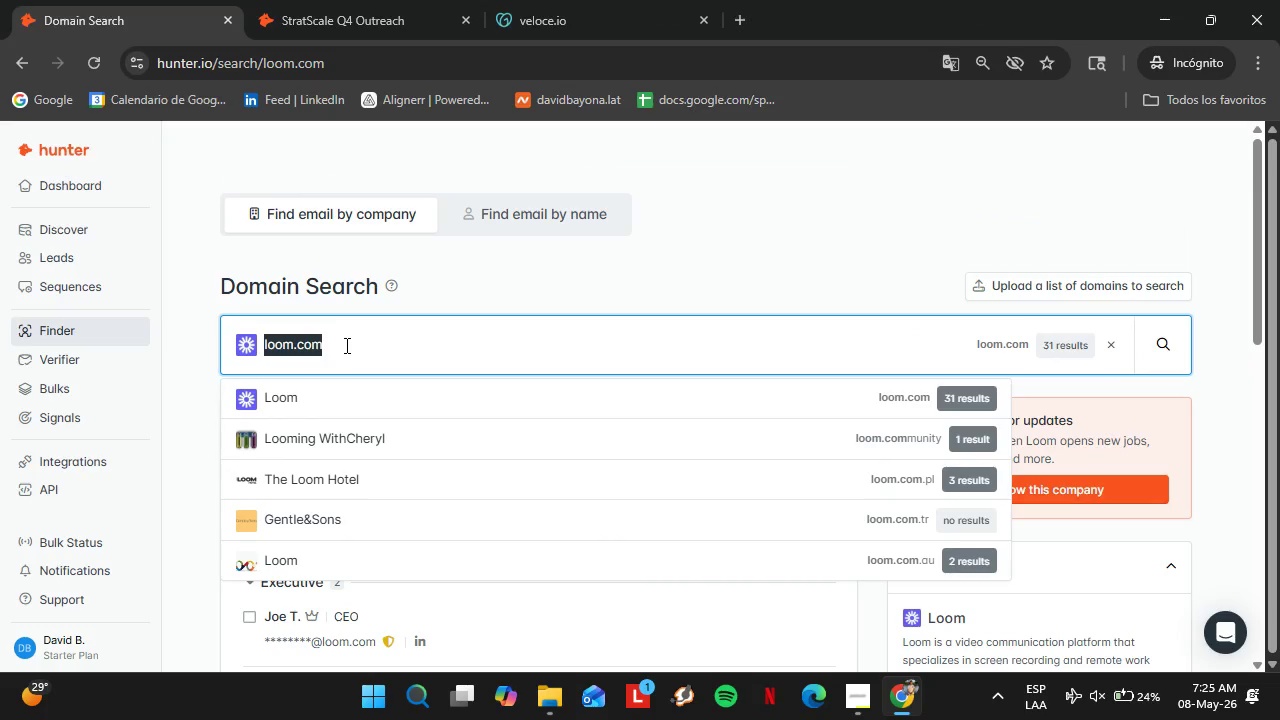 
type(calendly)
 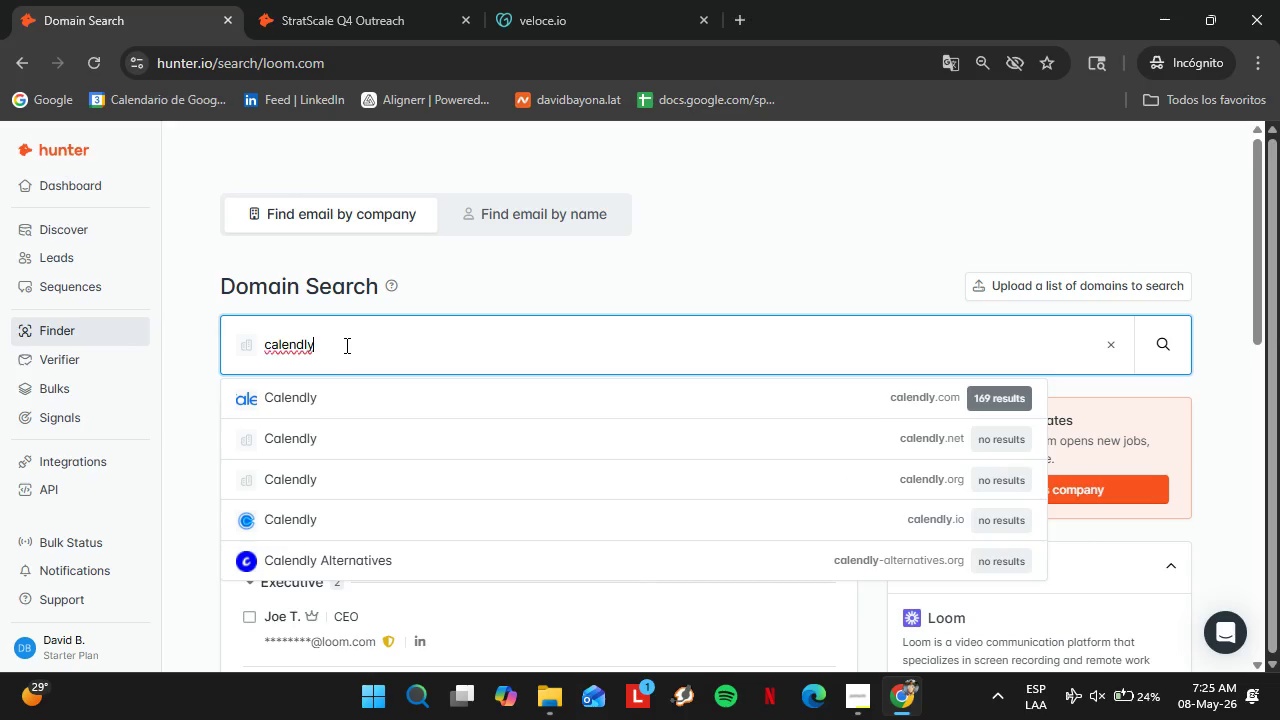 
key(ArrowDown)
 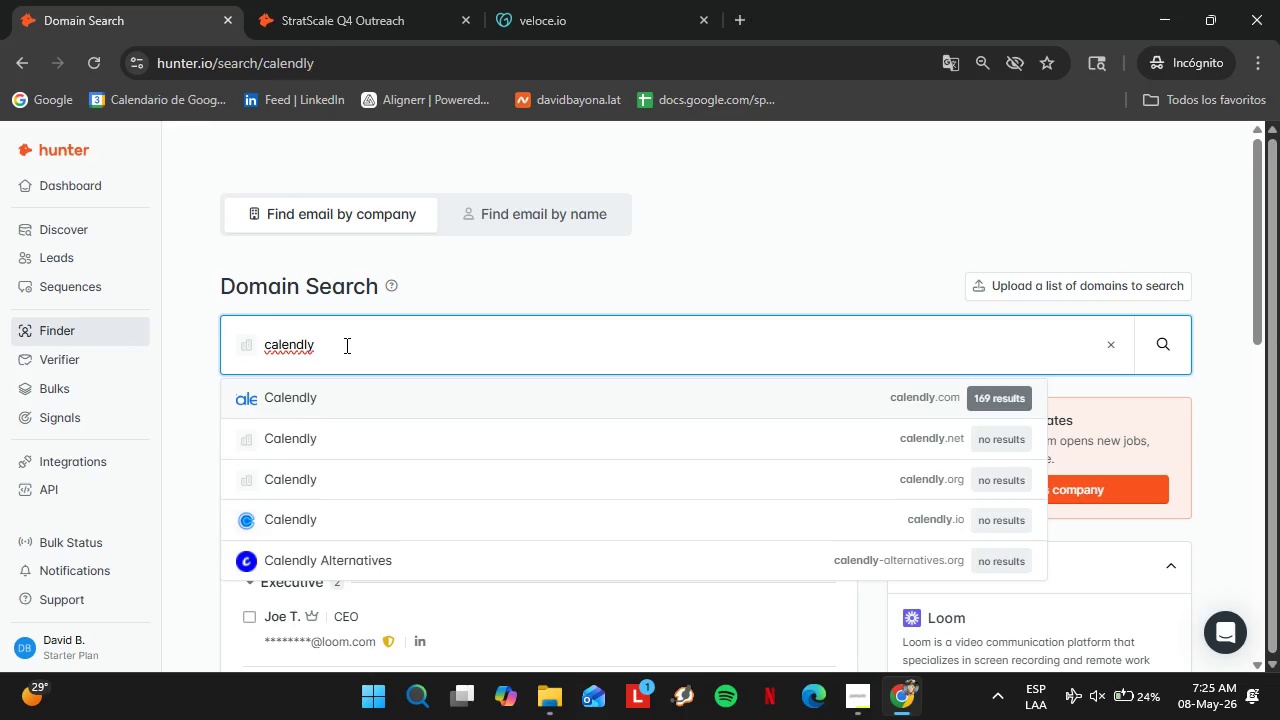 
key(Enter)
 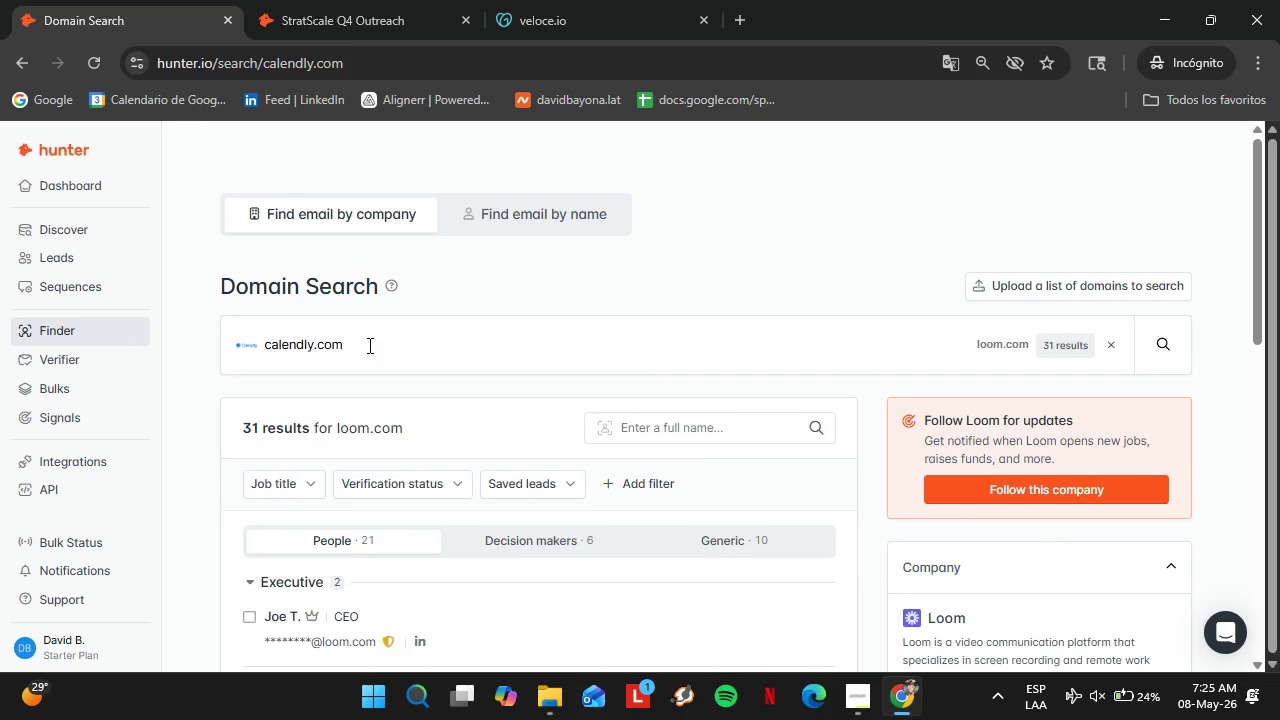 
mouse_move([277, 407])
 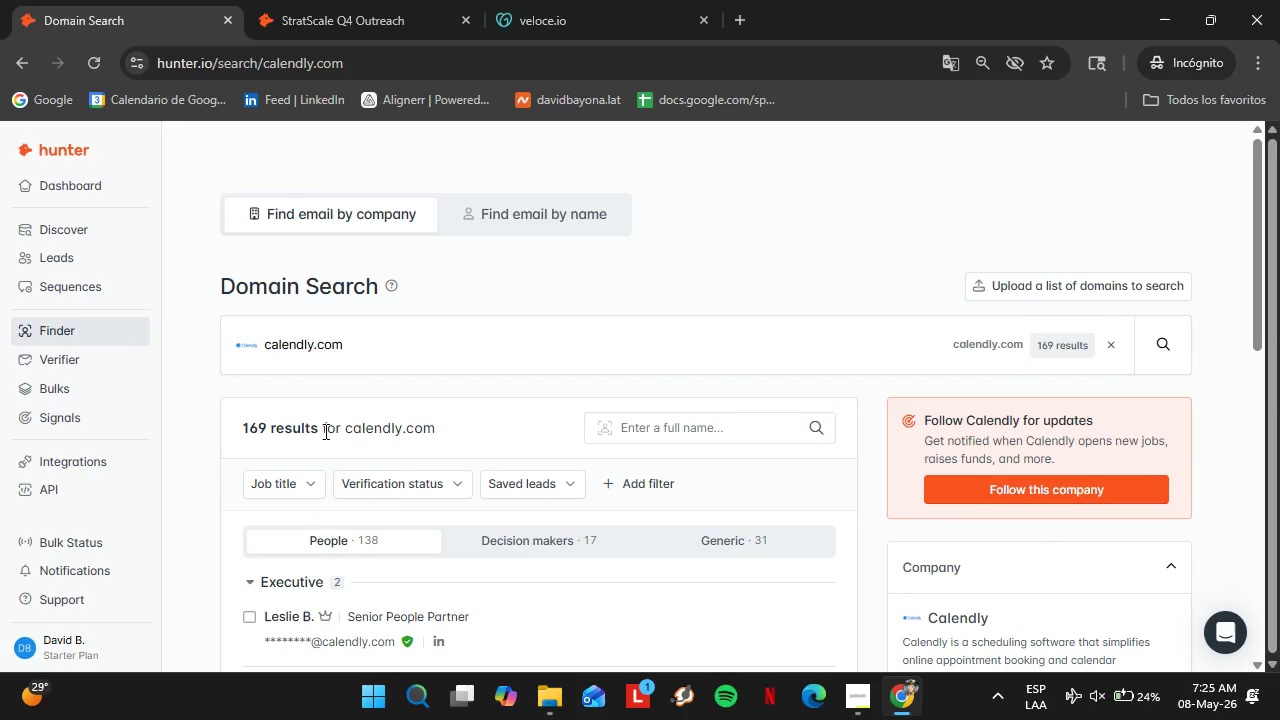 
scroll: coordinate [496, 457], scroll_direction: down, amount: 2.0
 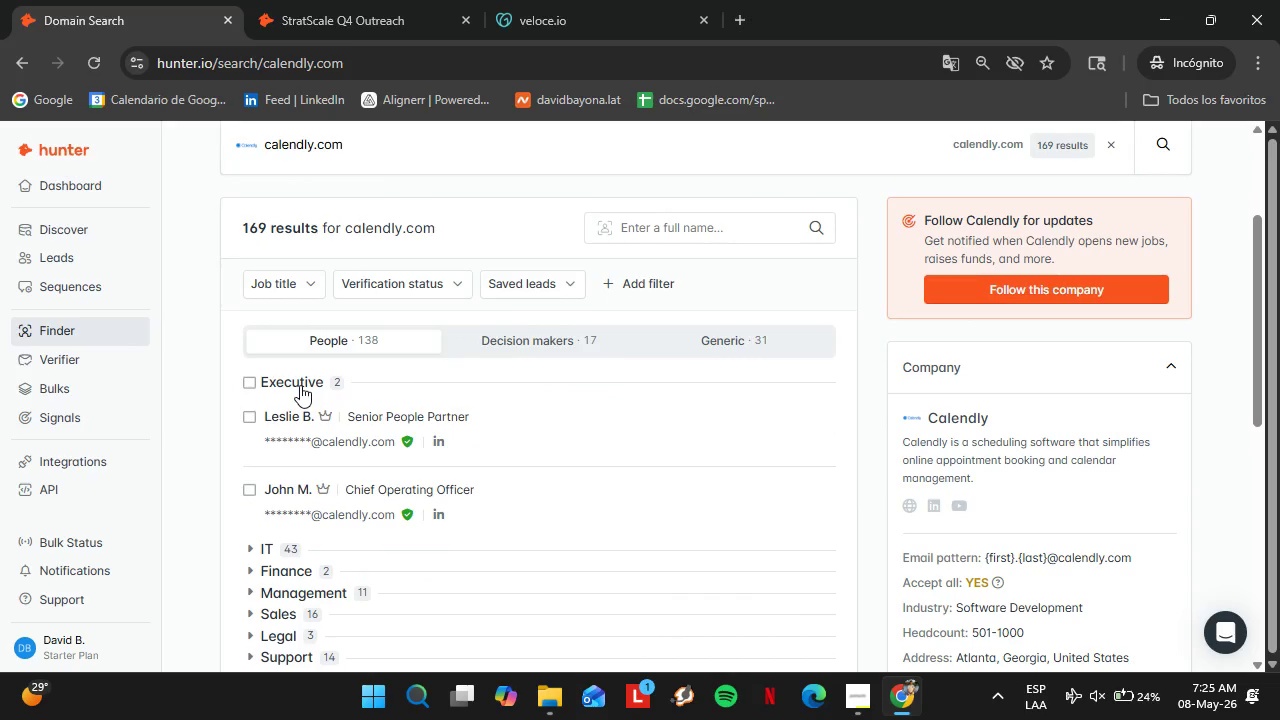 
left_click([300, 385])
 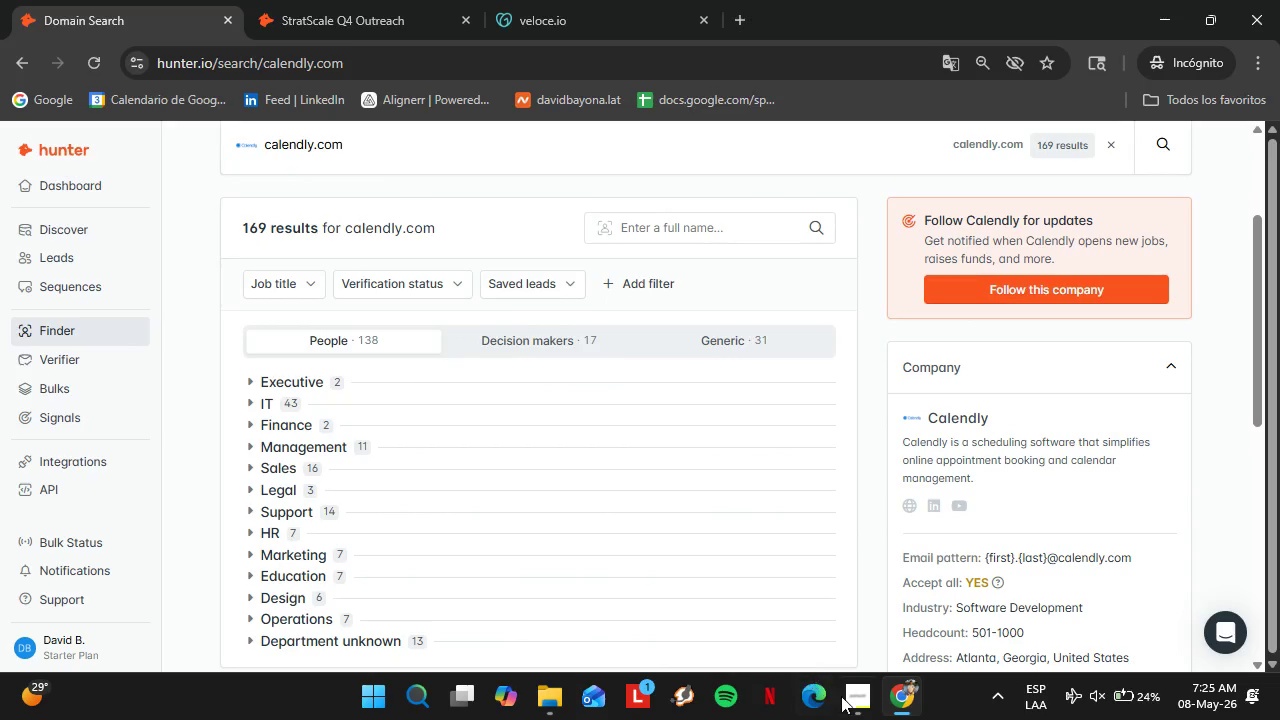 
left_click([851, 702])